 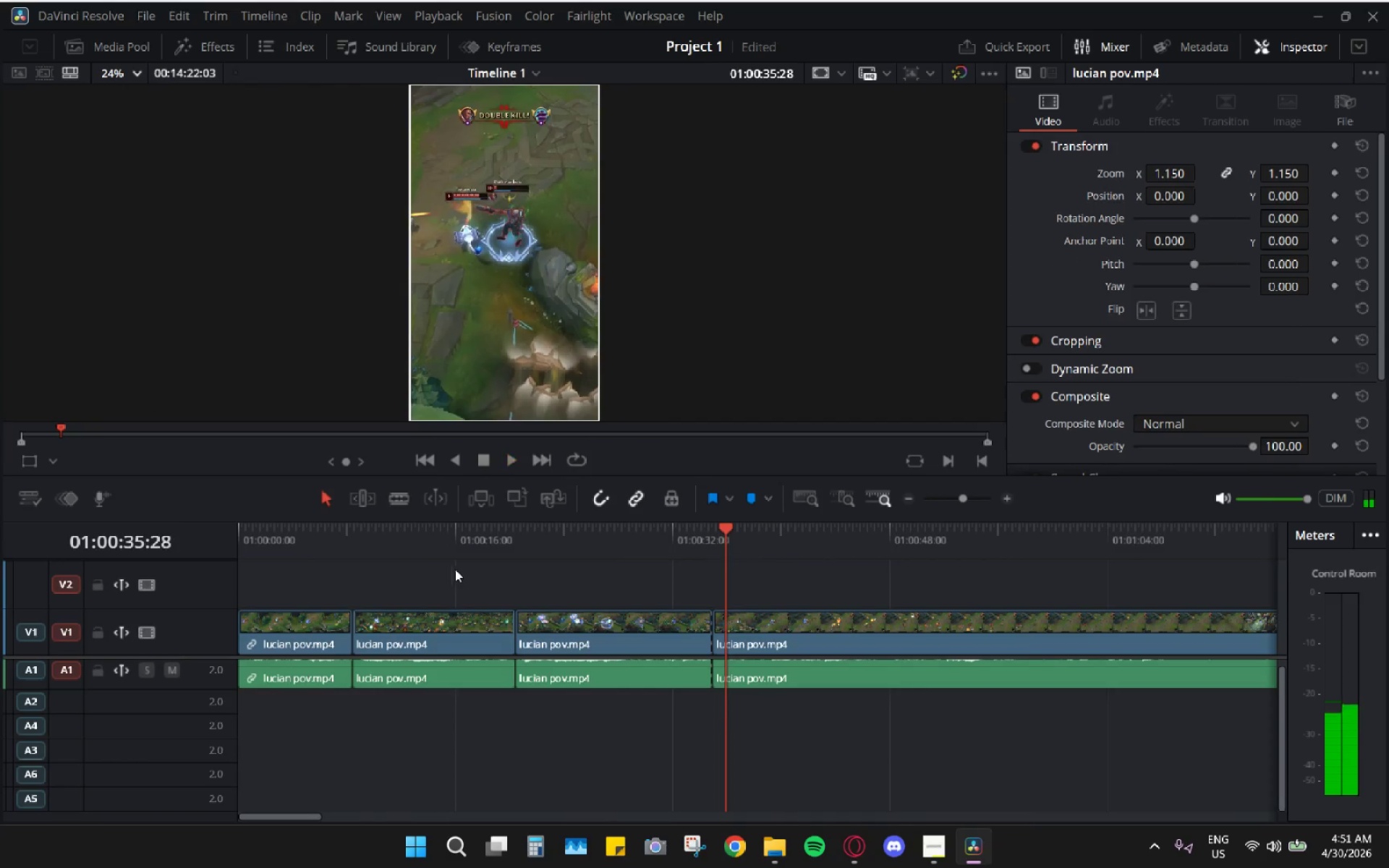 
left_click_drag(start_coordinate=[382, 533], to_coordinate=[195, 516])
 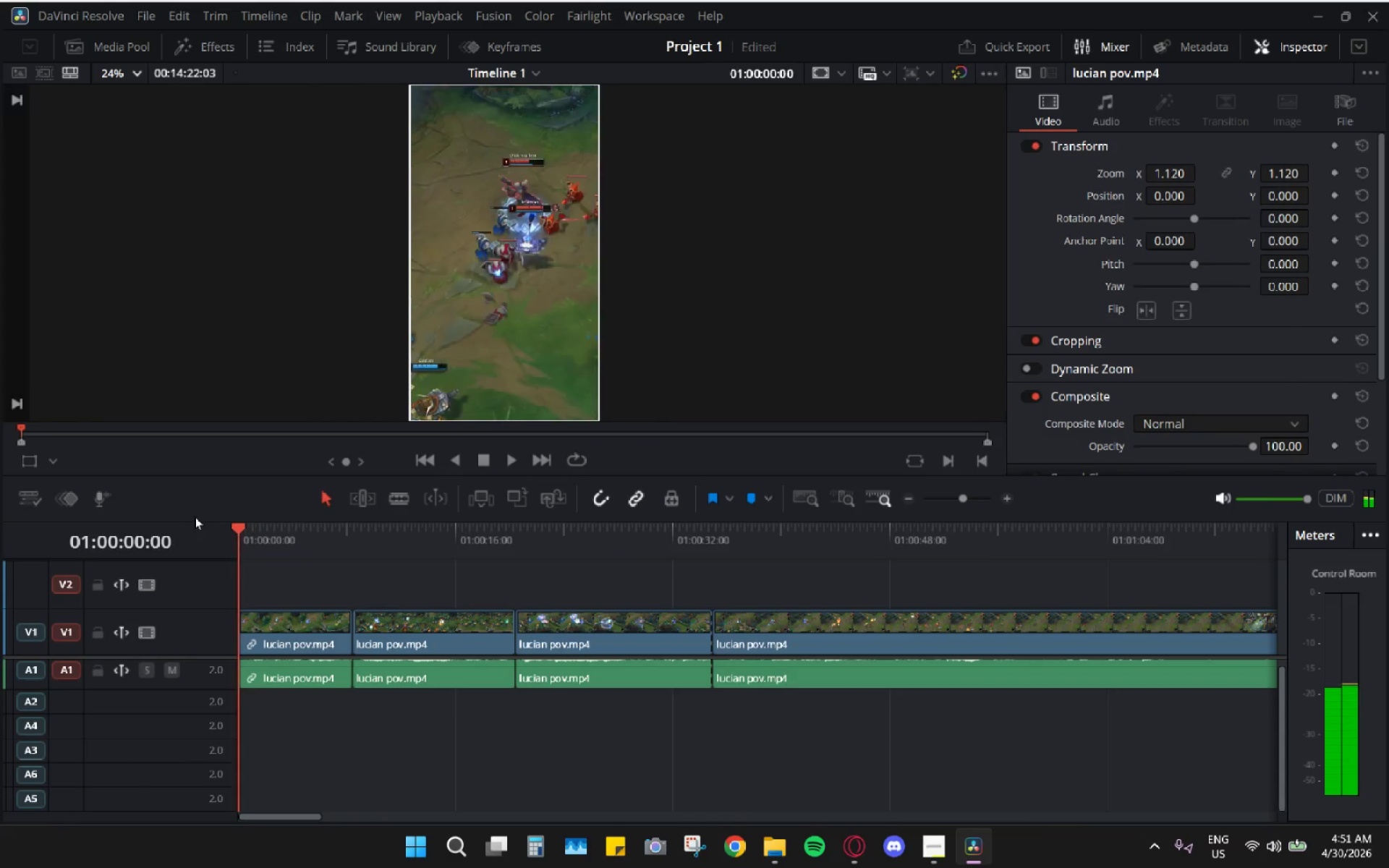 
key(Space)
 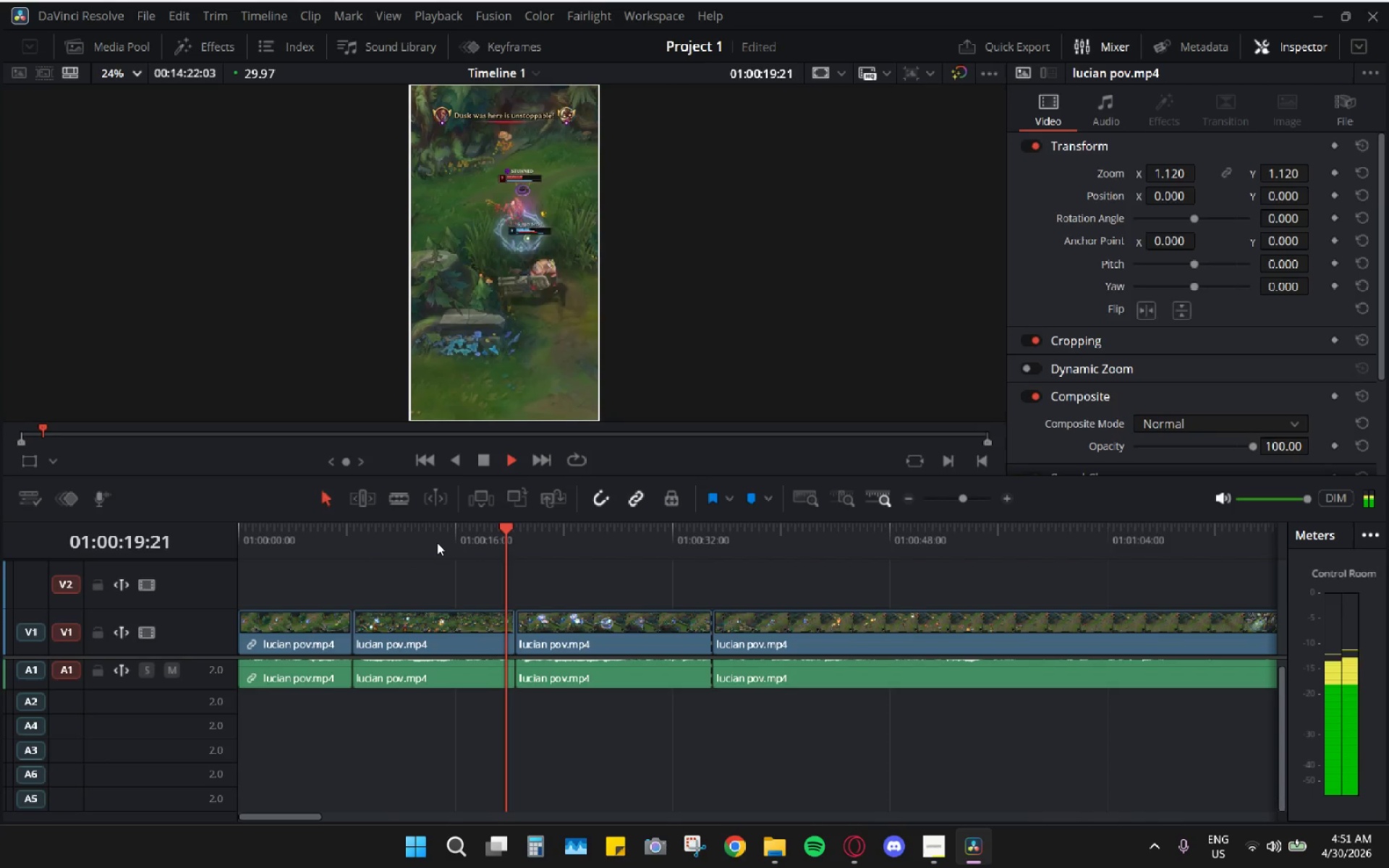 
wait(24.86)
 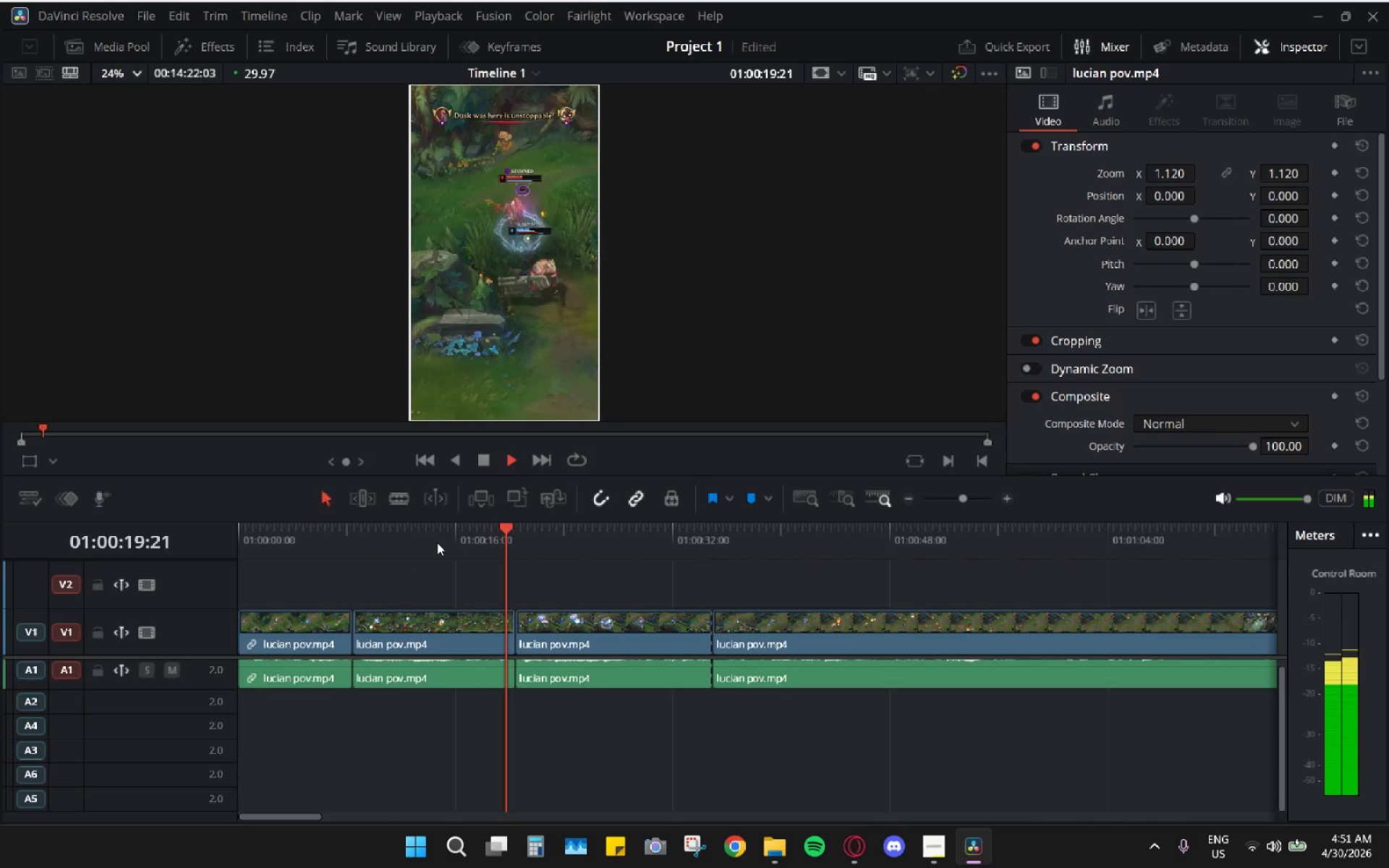 
left_click_drag(start_coordinate=[815, 595], to_coordinate=[839, 723])
 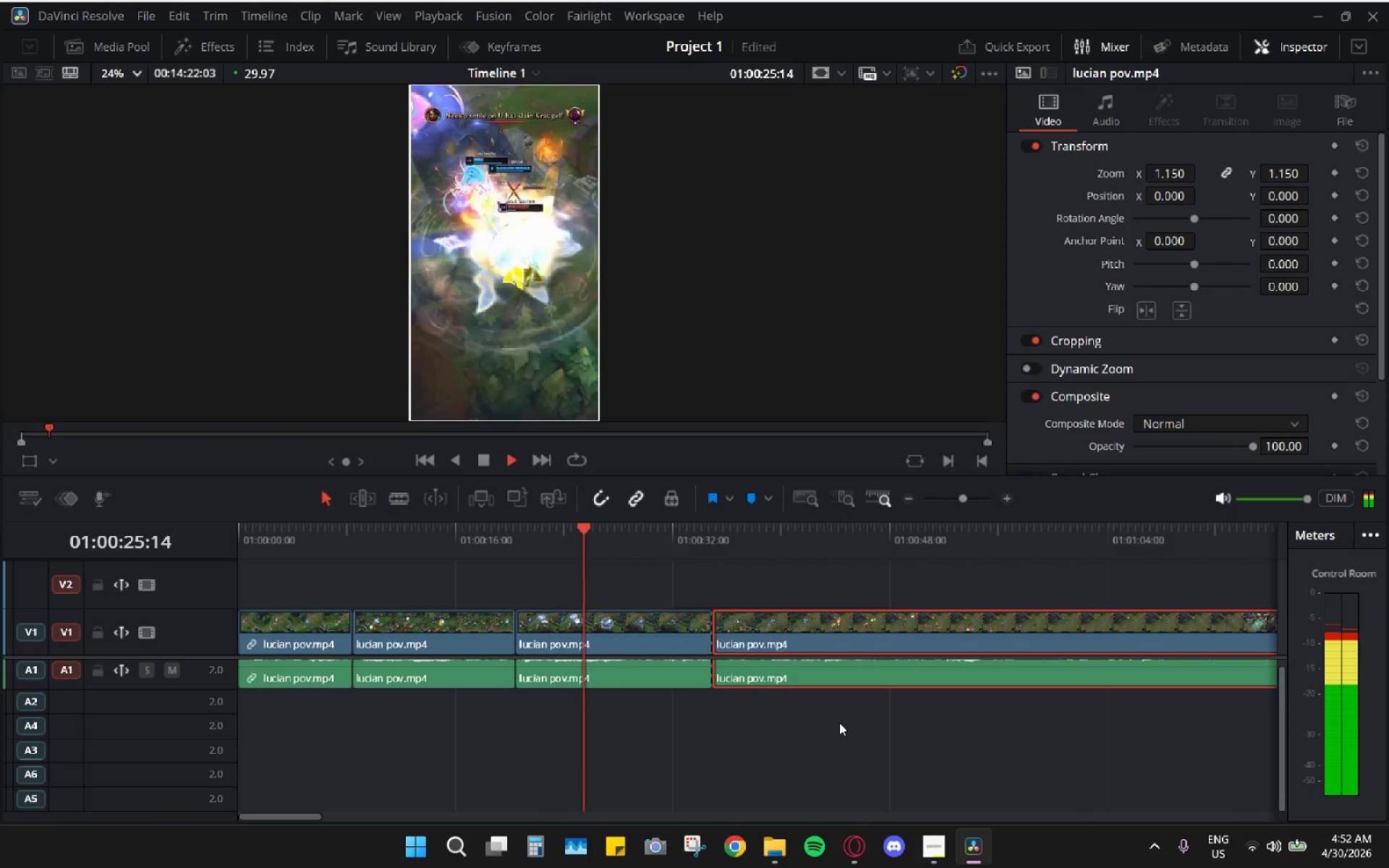 
key(H)
 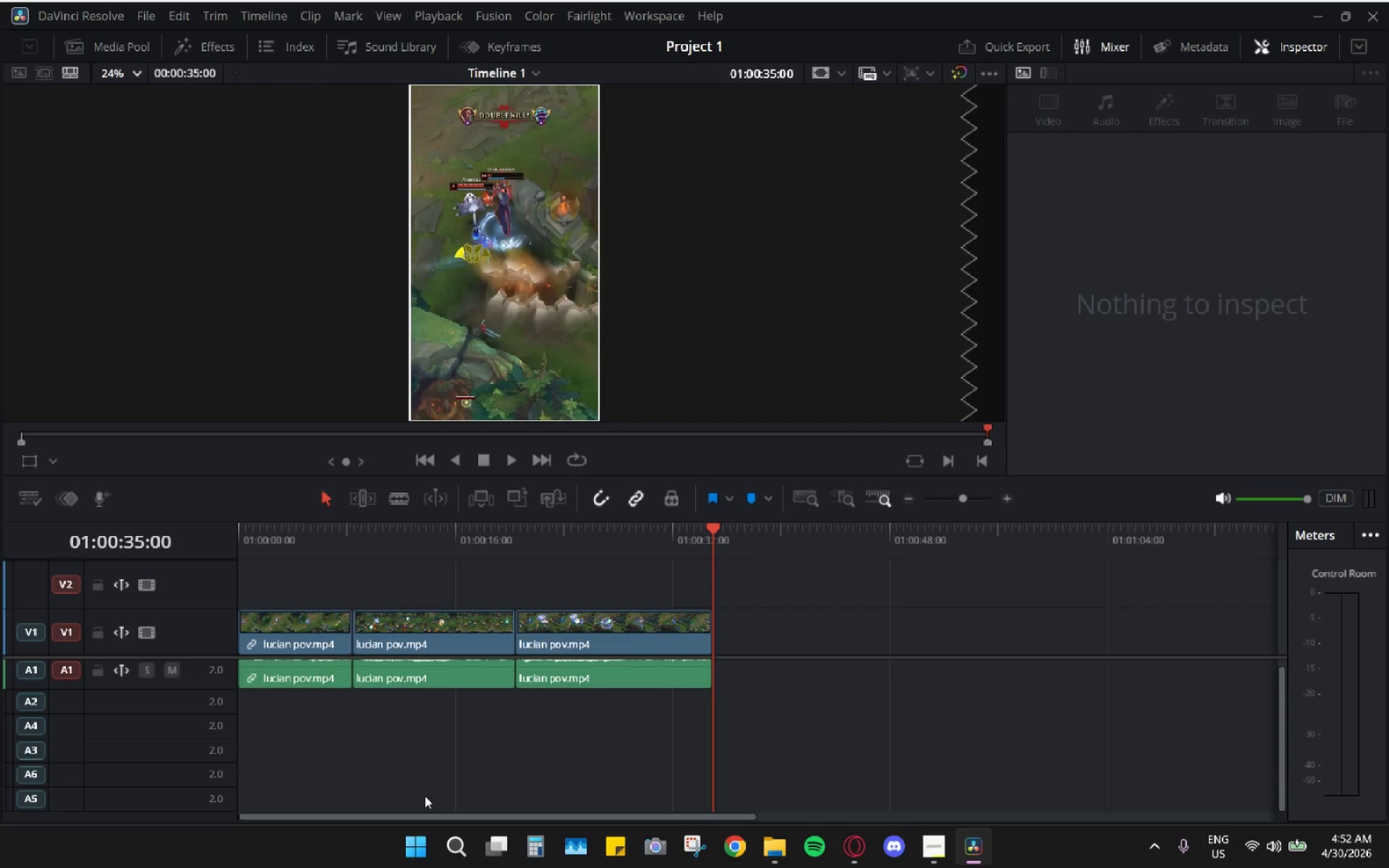 
wait(26.25)
 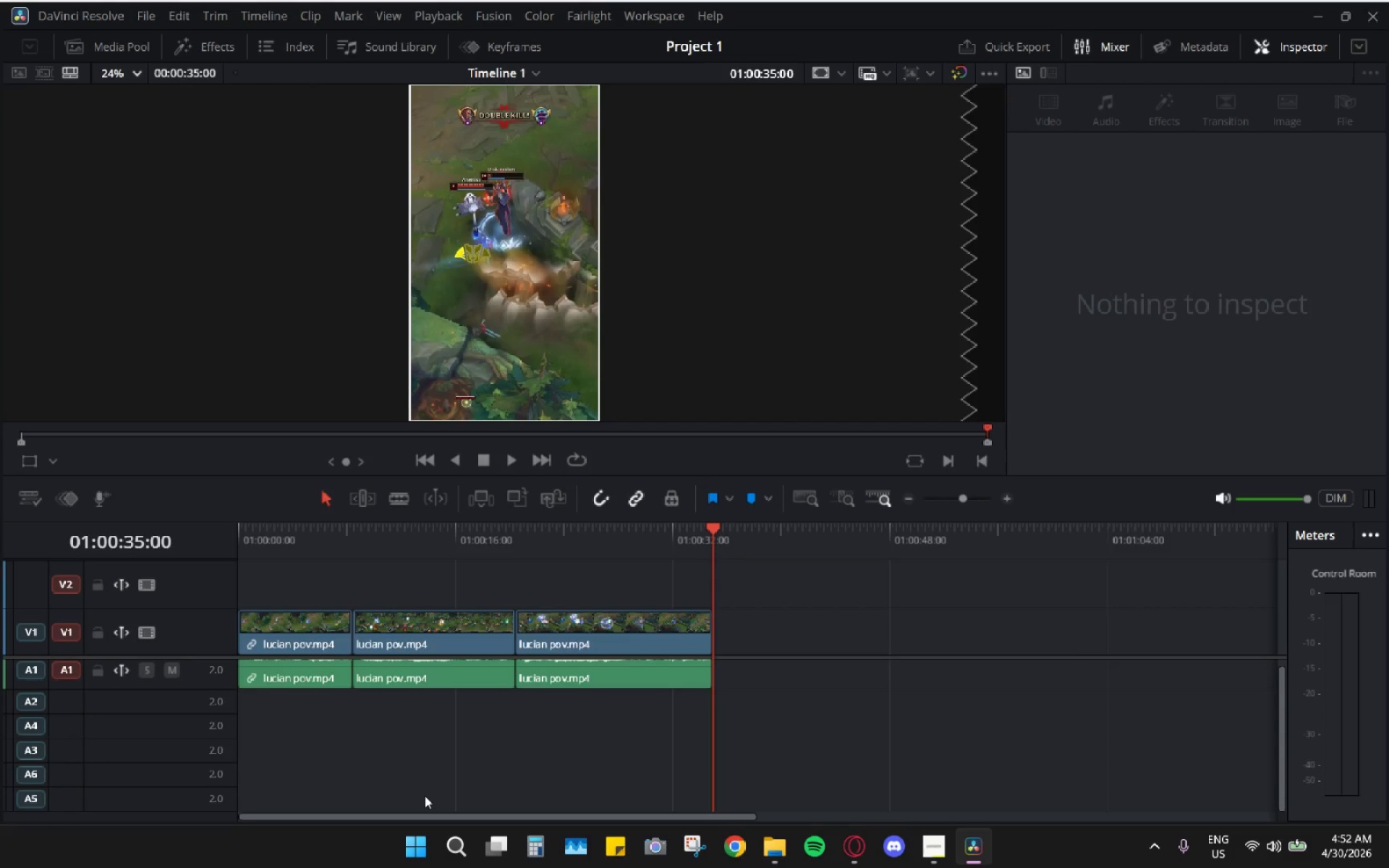 
left_click([175, 11])
 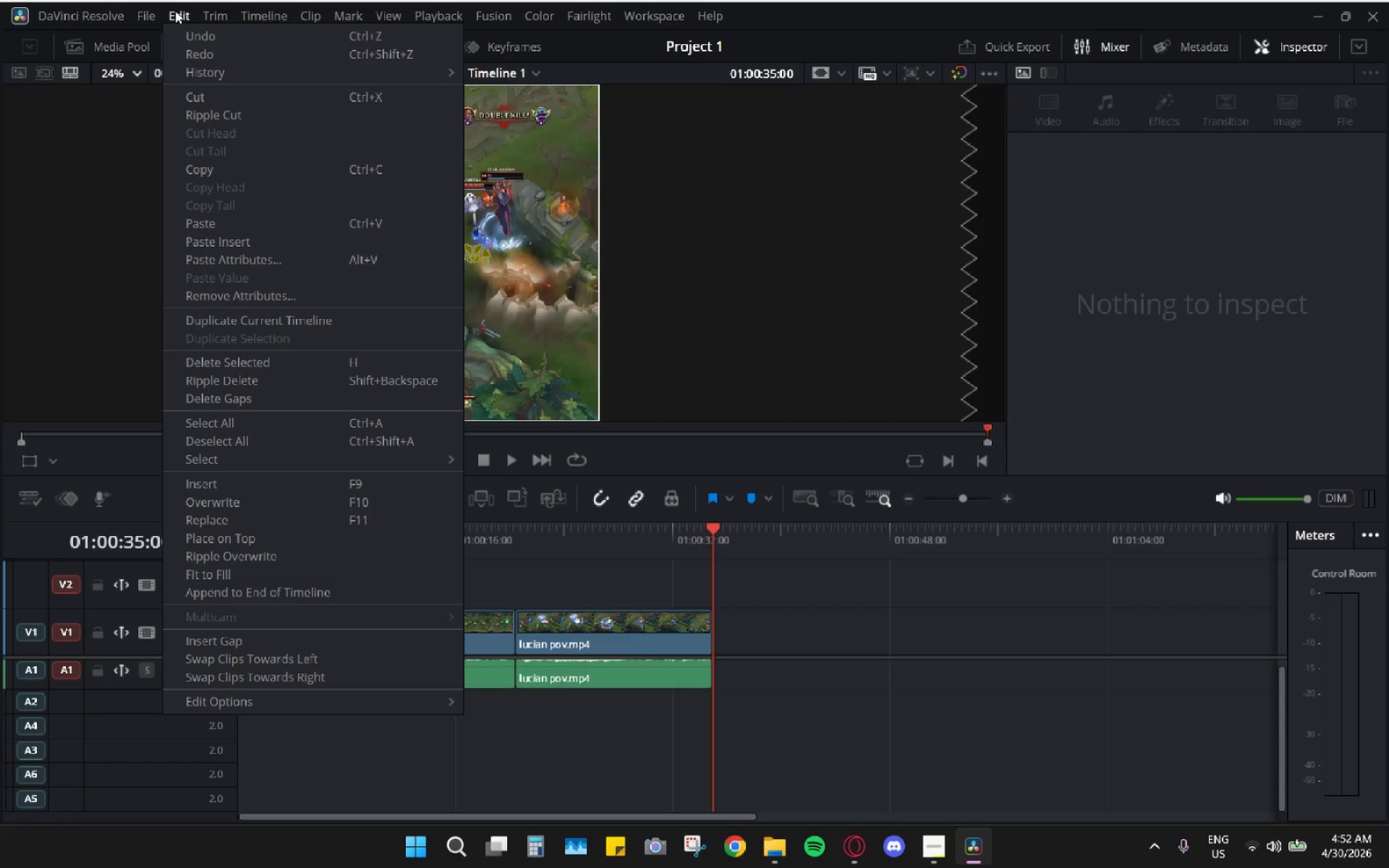 
wait(7.8)
 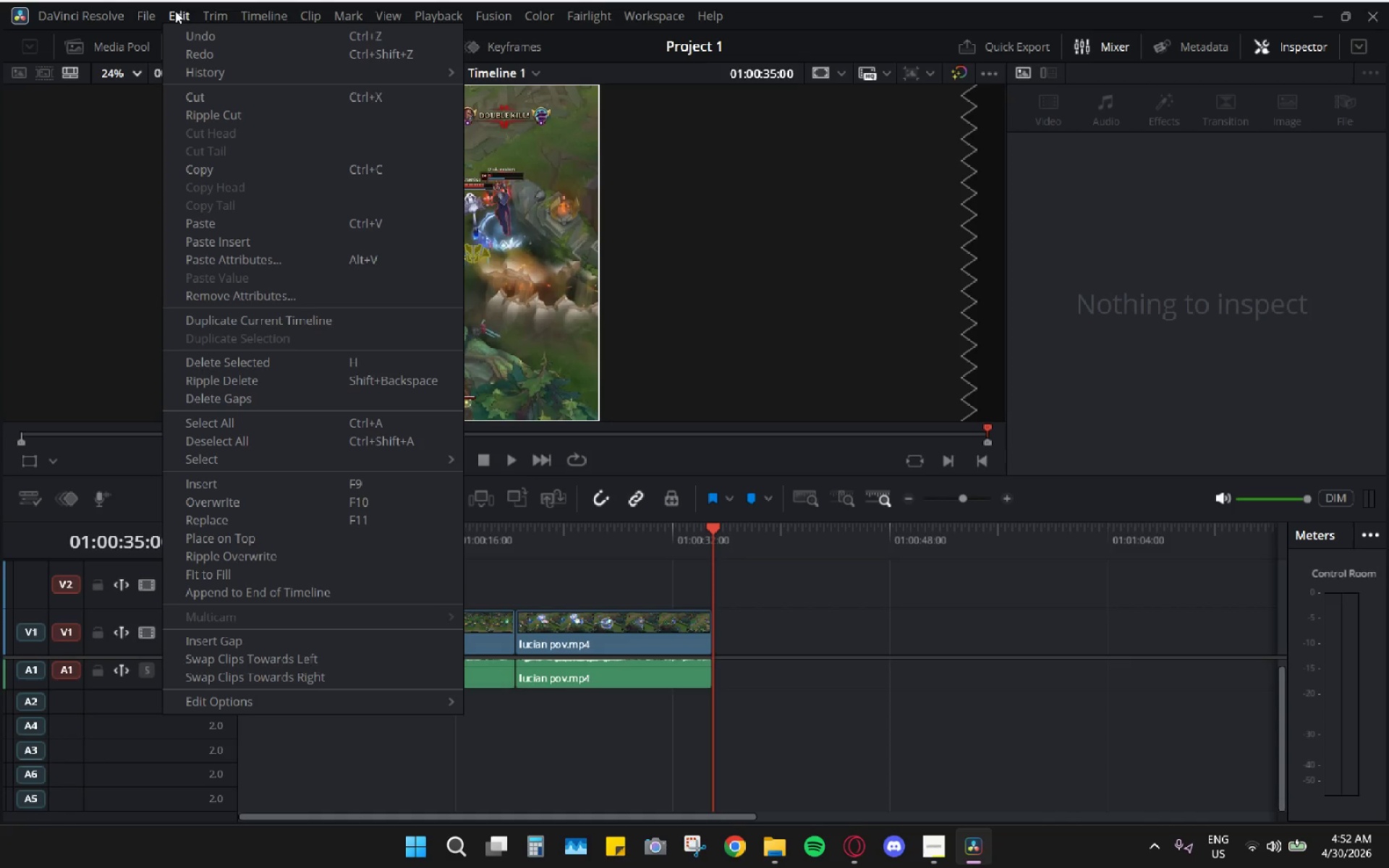 
mouse_move([190, 29])
 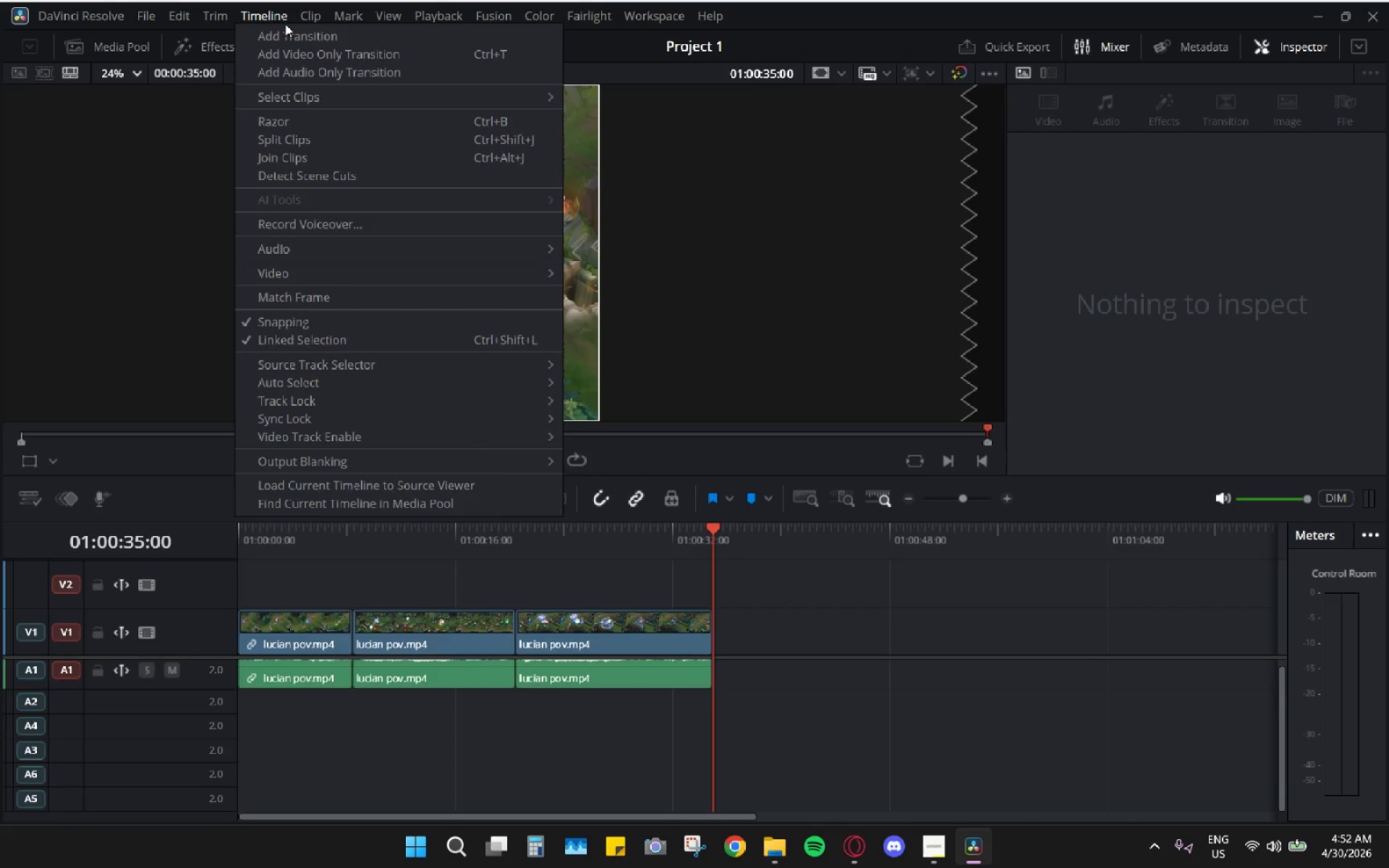 
mouse_move([217, 9])
 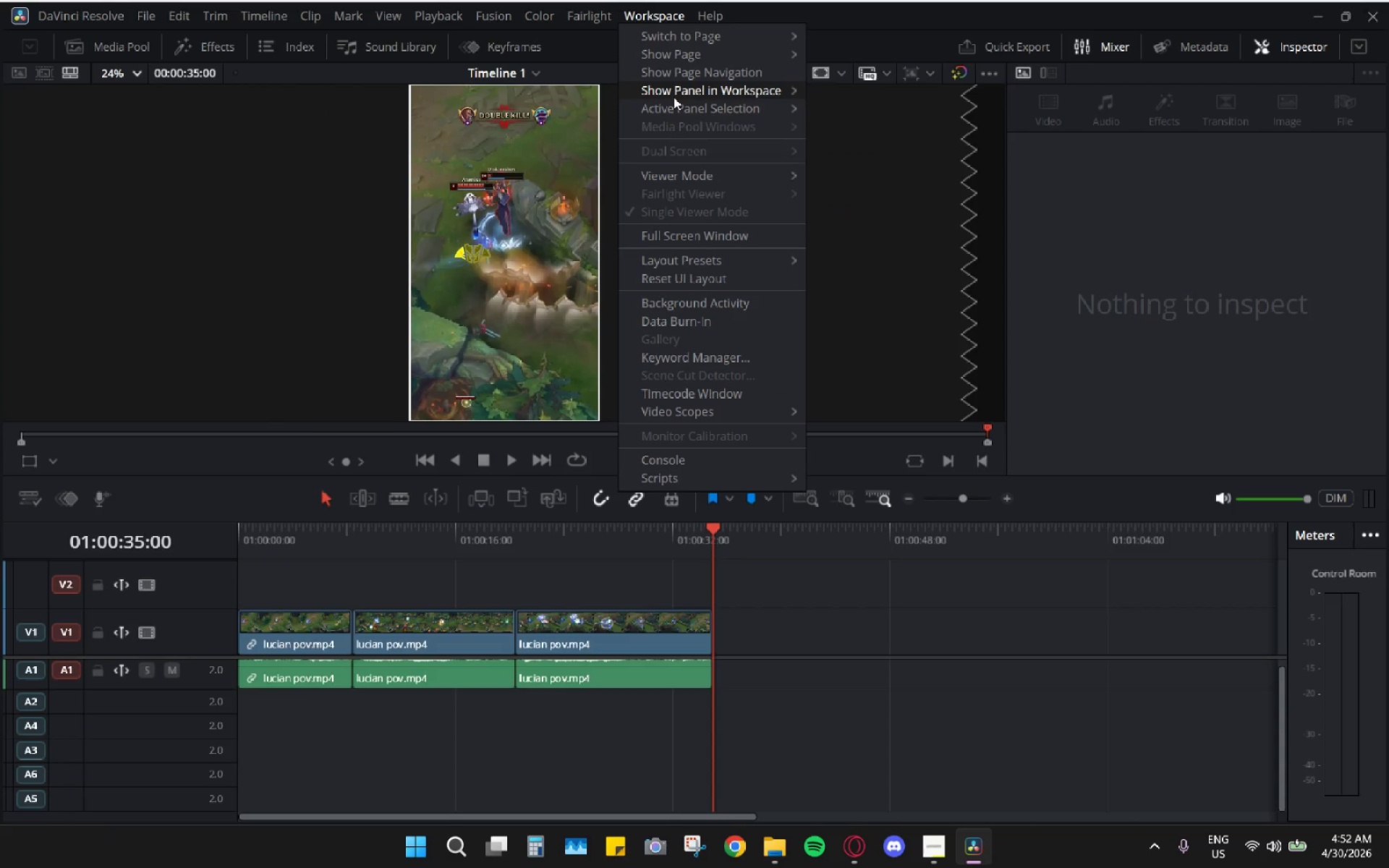 
left_click([833, 115])
 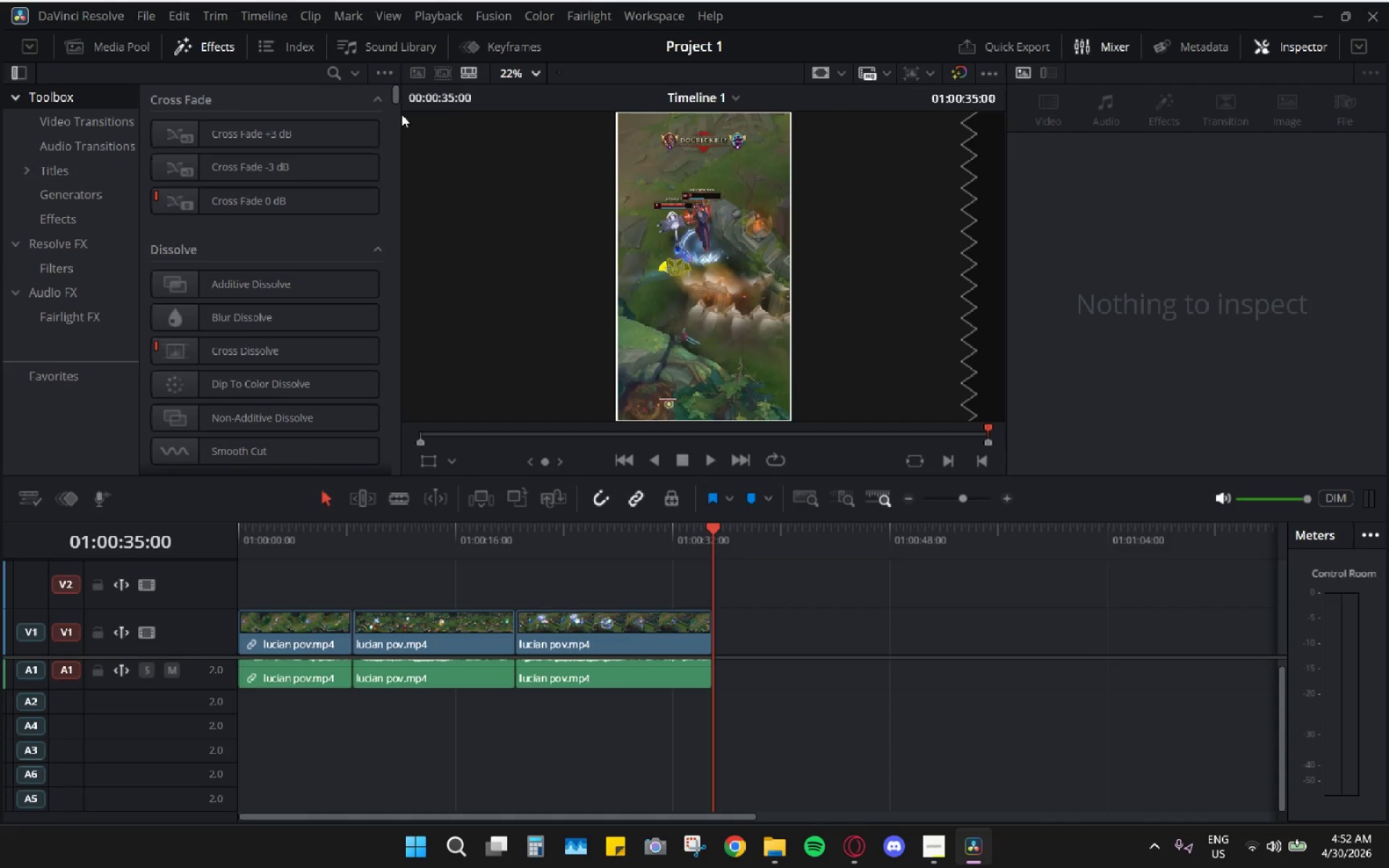 
wait(10.55)
 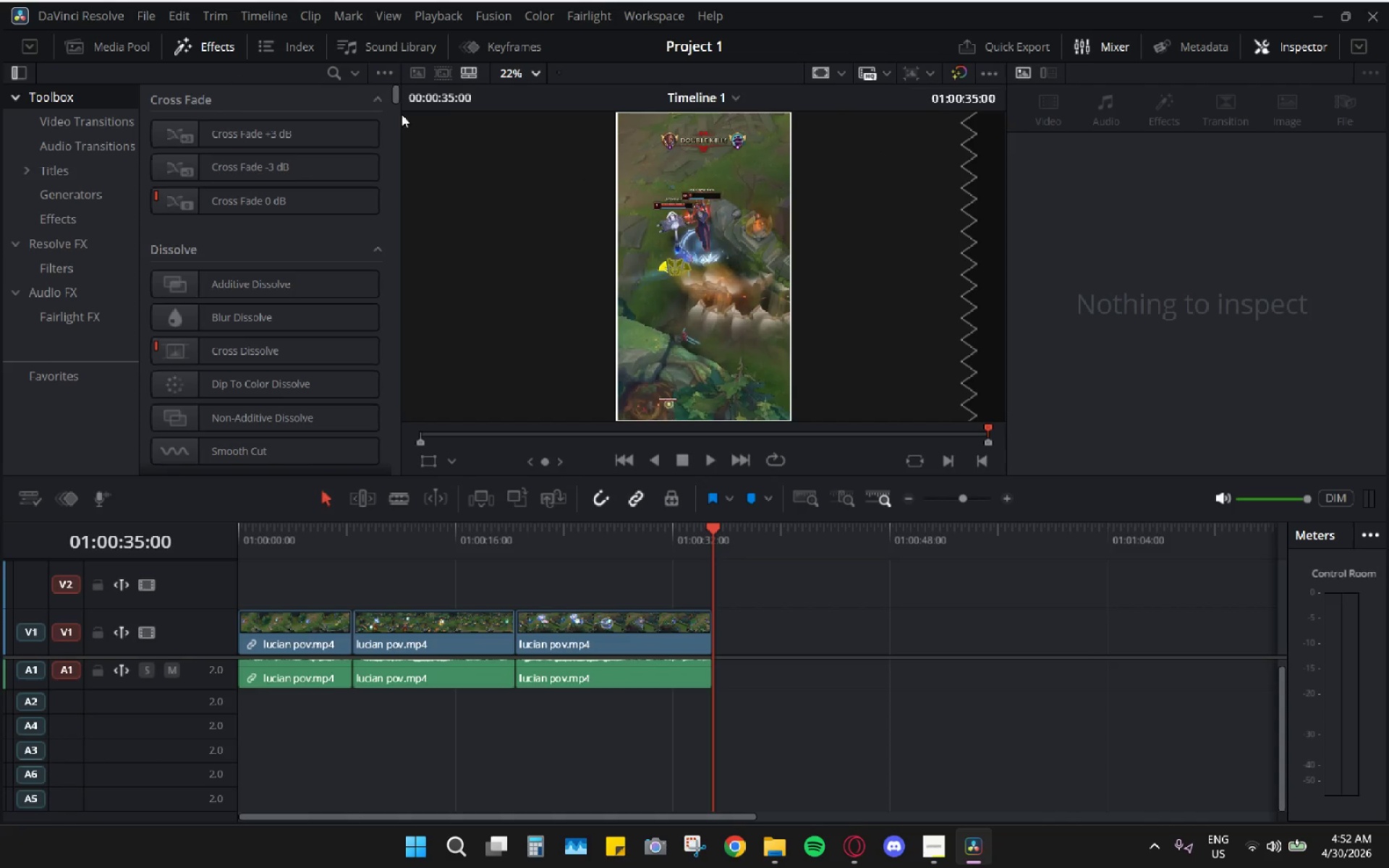 
left_click([27, 173])
 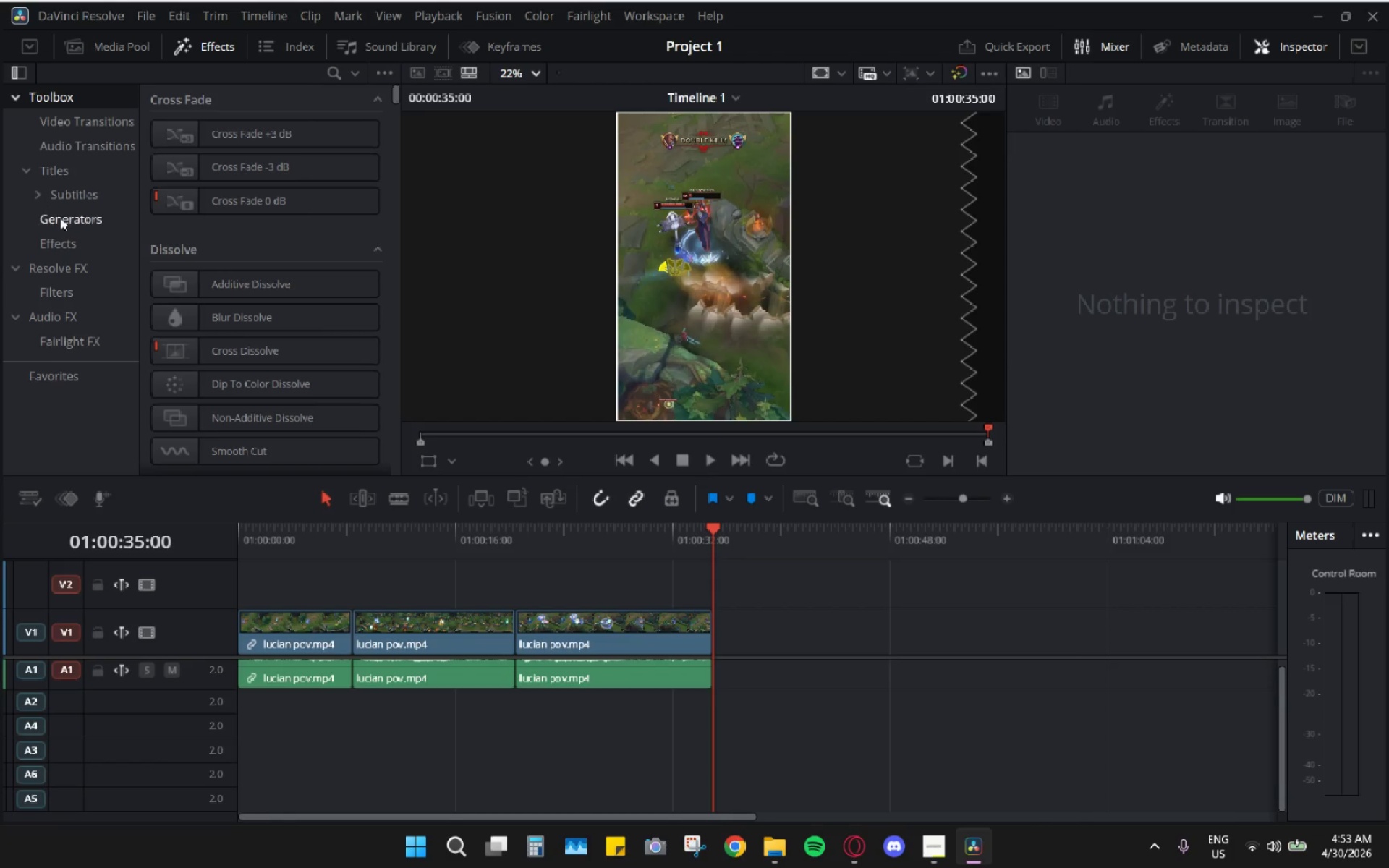 
wait(5.34)
 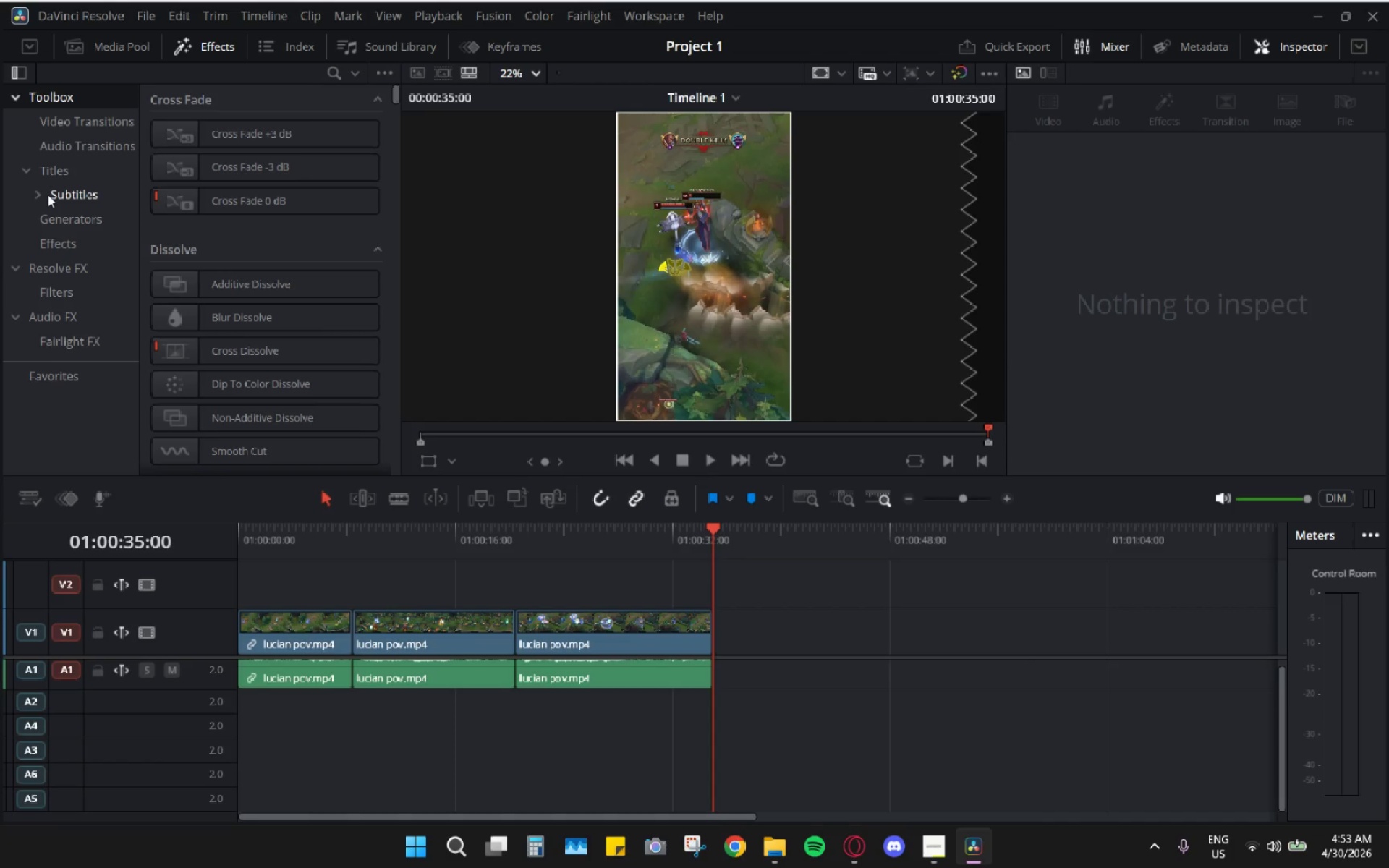 
left_click([39, 198])
 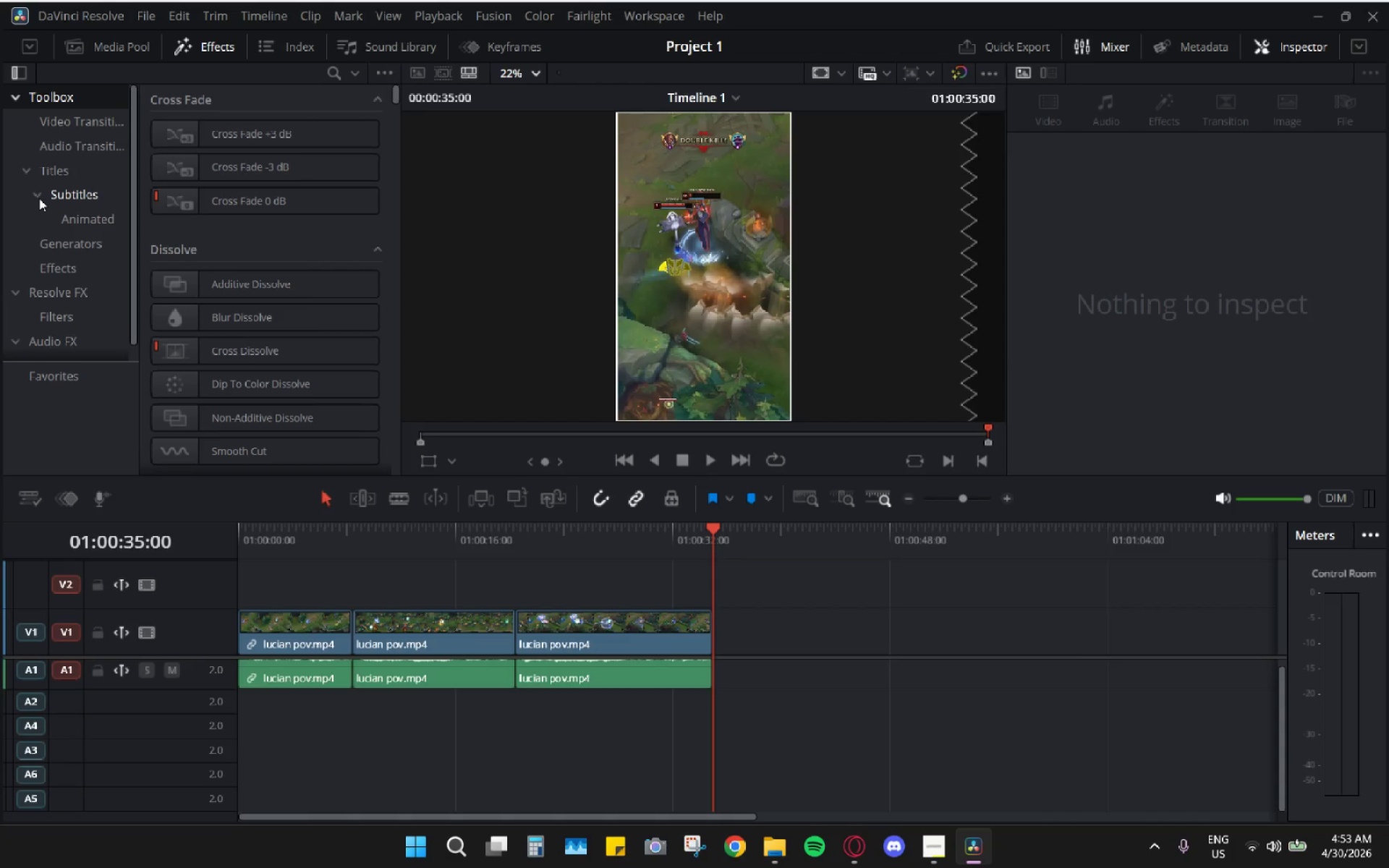 
left_click([39, 198])
 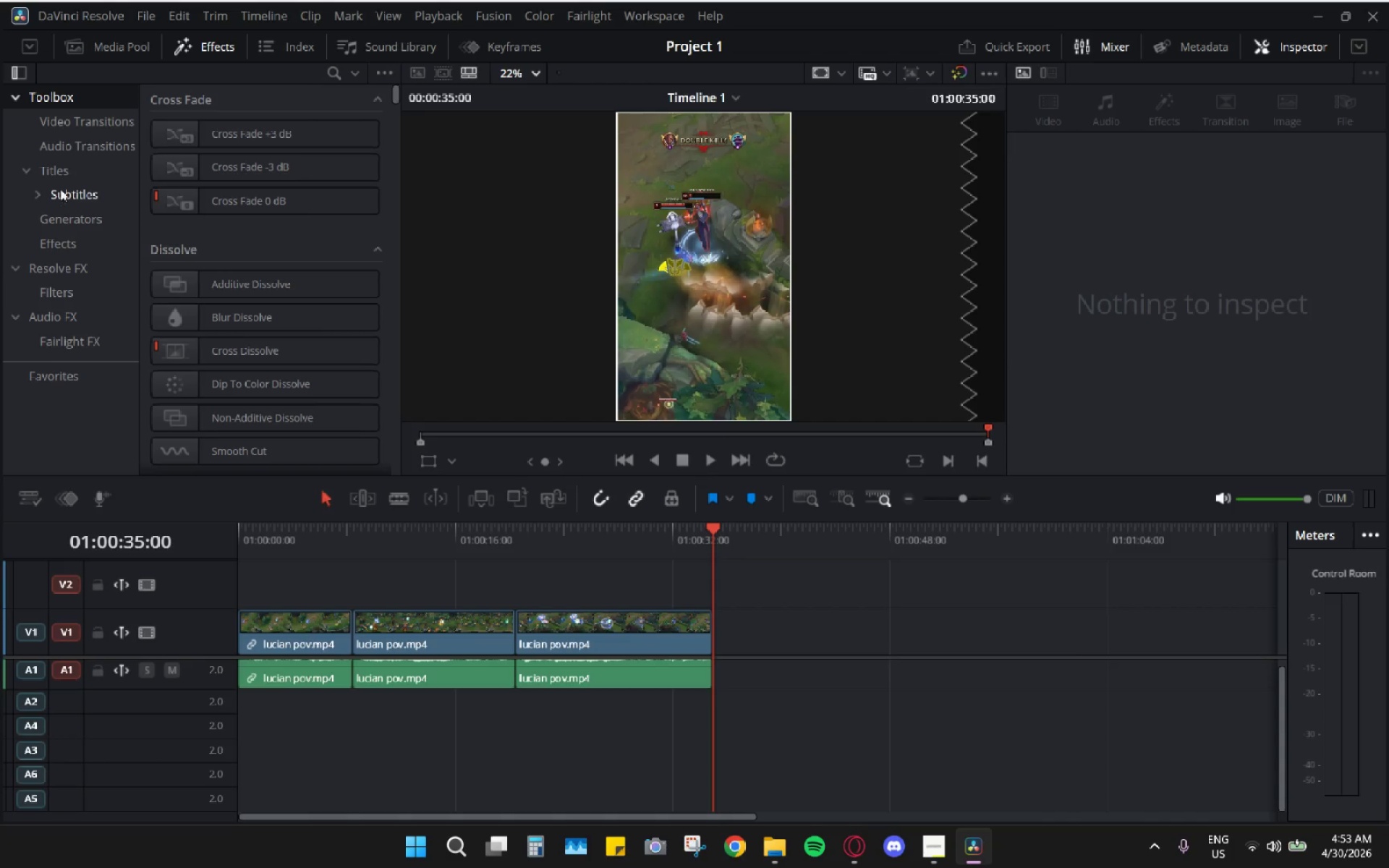 
left_click([58, 174])
 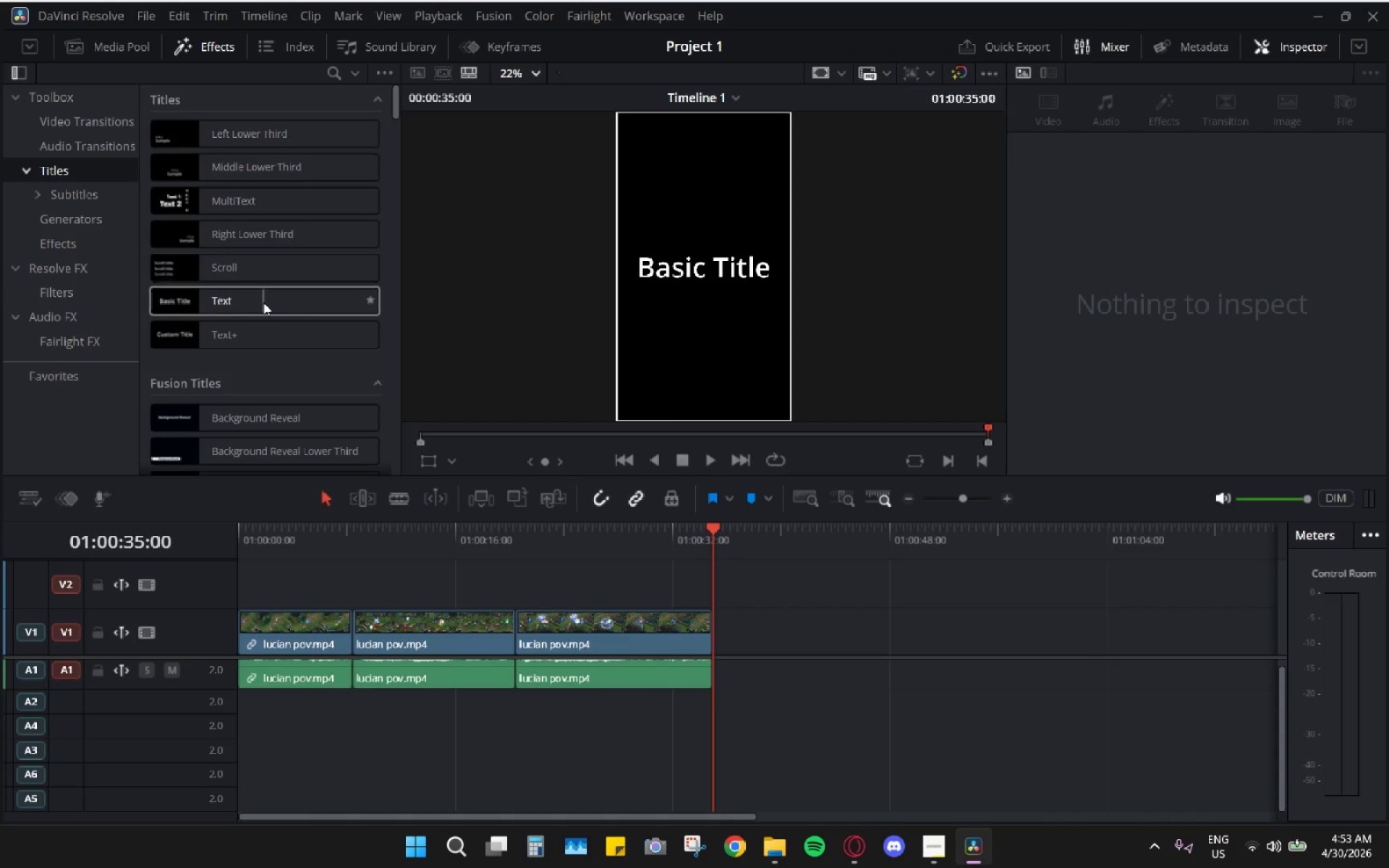 
wait(5.12)
 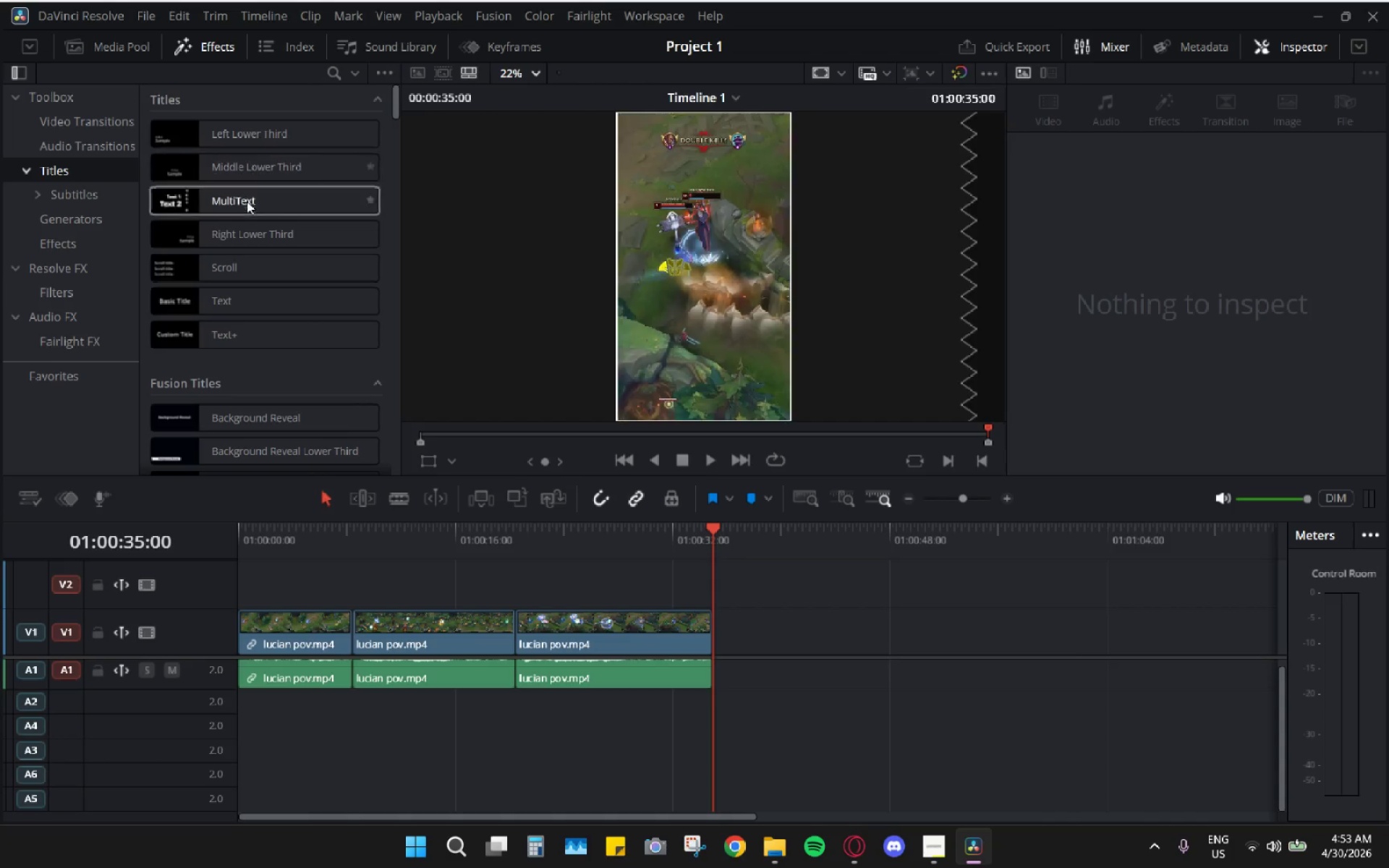 
left_click_drag(start_coordinate=[263, 302], to_coordinate=[237, 589])
 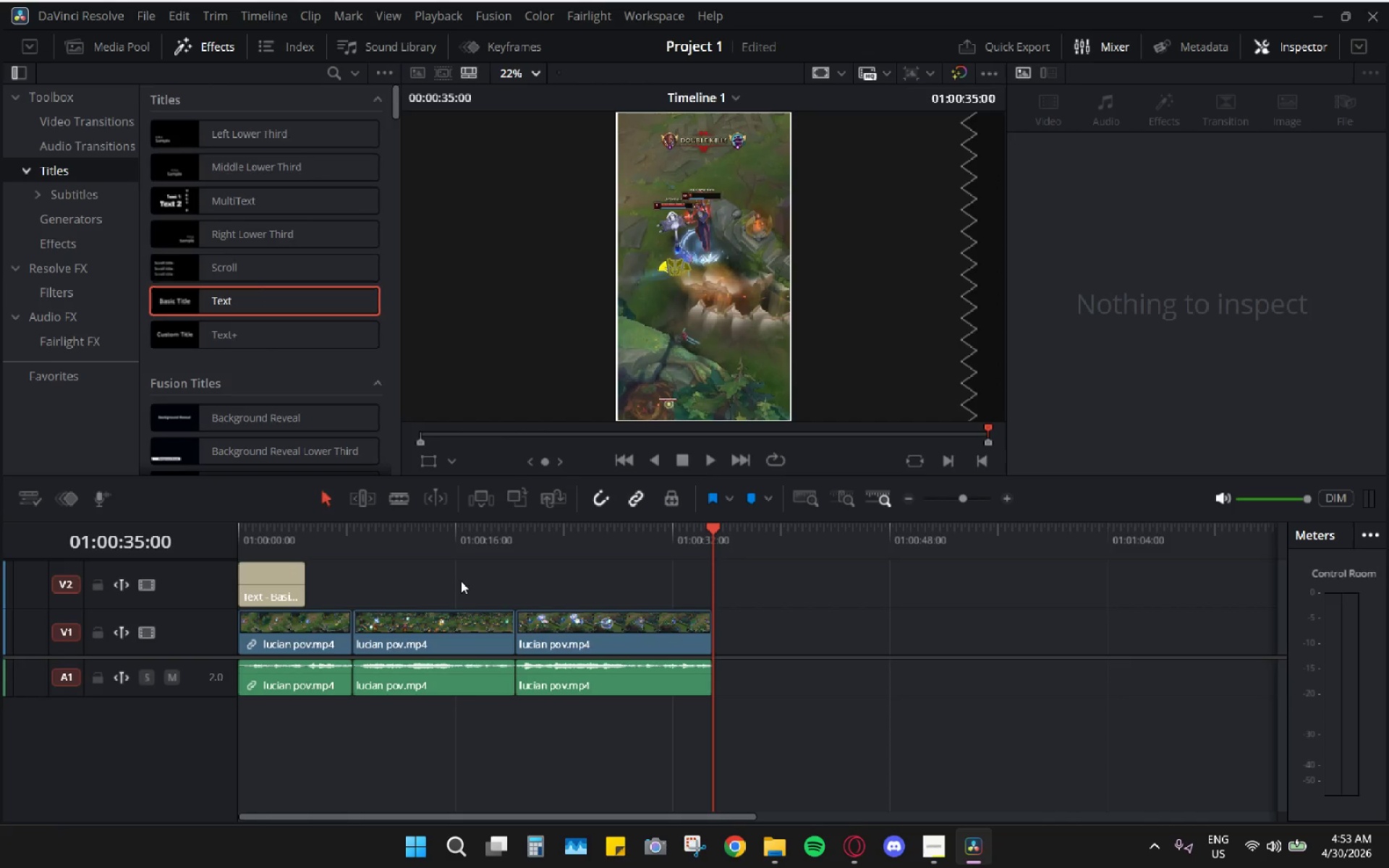 
hold_key(key=AltLeft, duration=0.67)
scroll: coordinate [421, 582], scroll_direction: up, amount: 10.0
 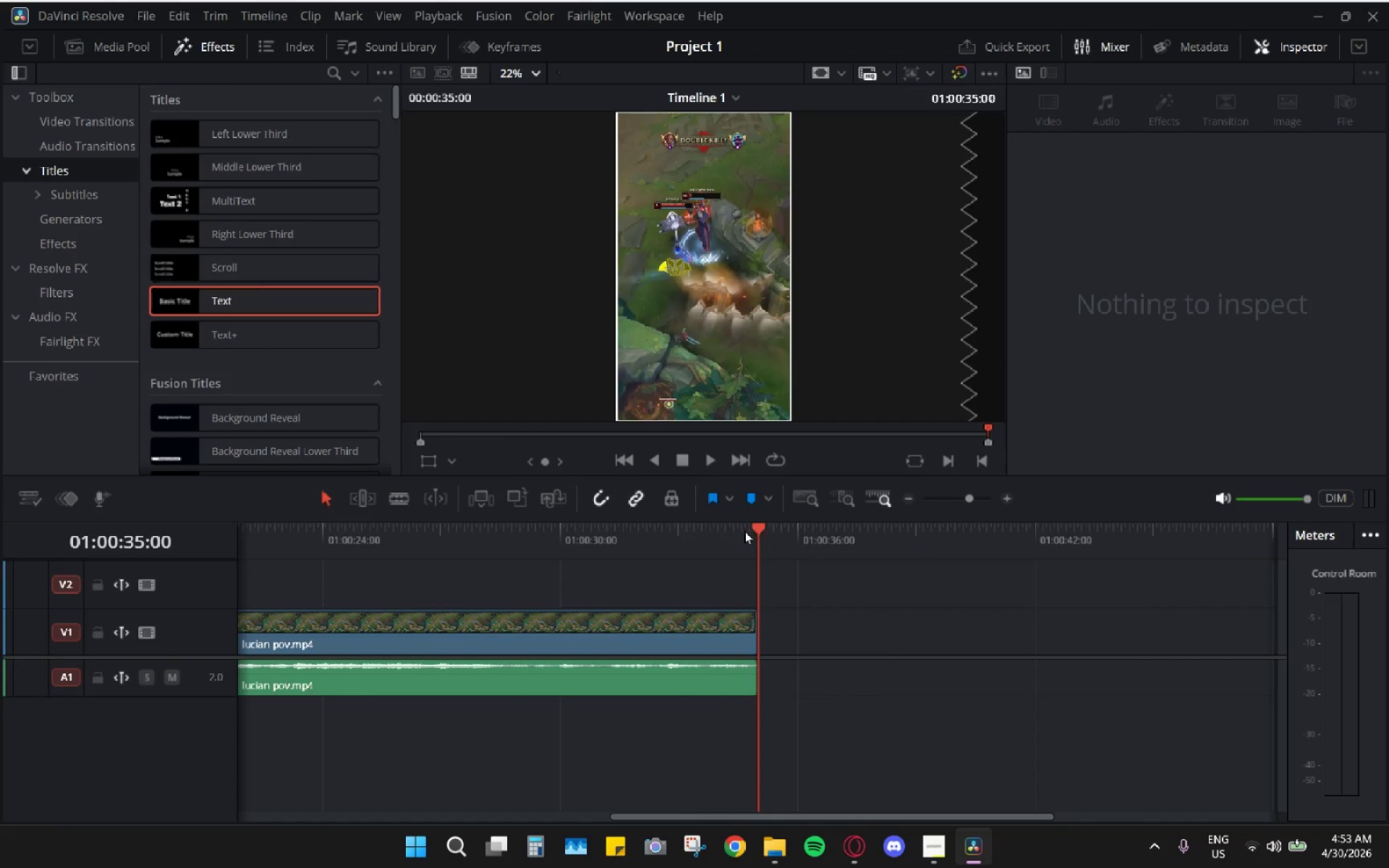 
left_click_drag(start_coordinate=[760, 532], to_coordinate=[137, 529])
 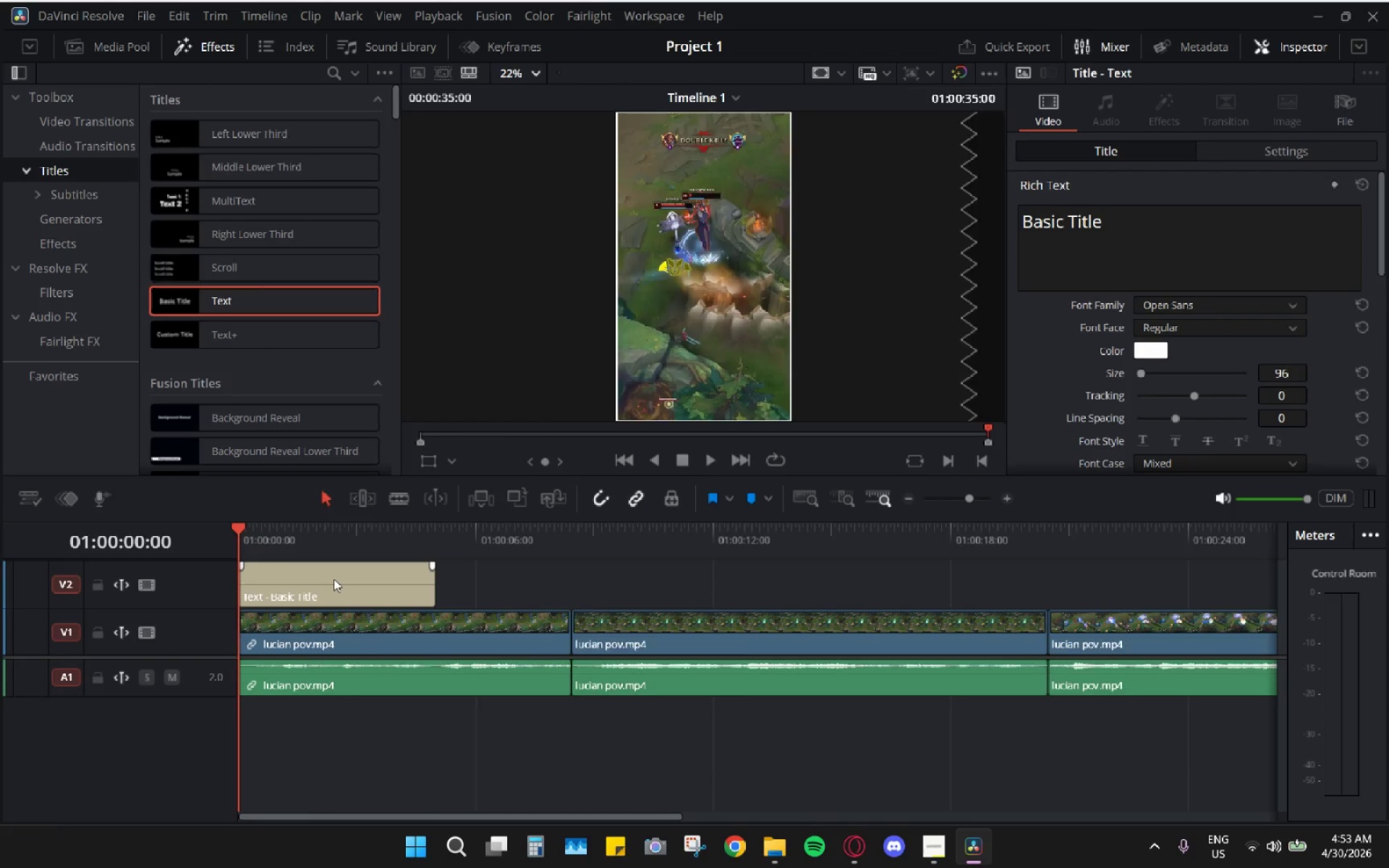 
hold_key(key=AltLeft, duration=0.48)
scroll: coordinate [347, 589], scroll_direction: down, amount: 2.0
 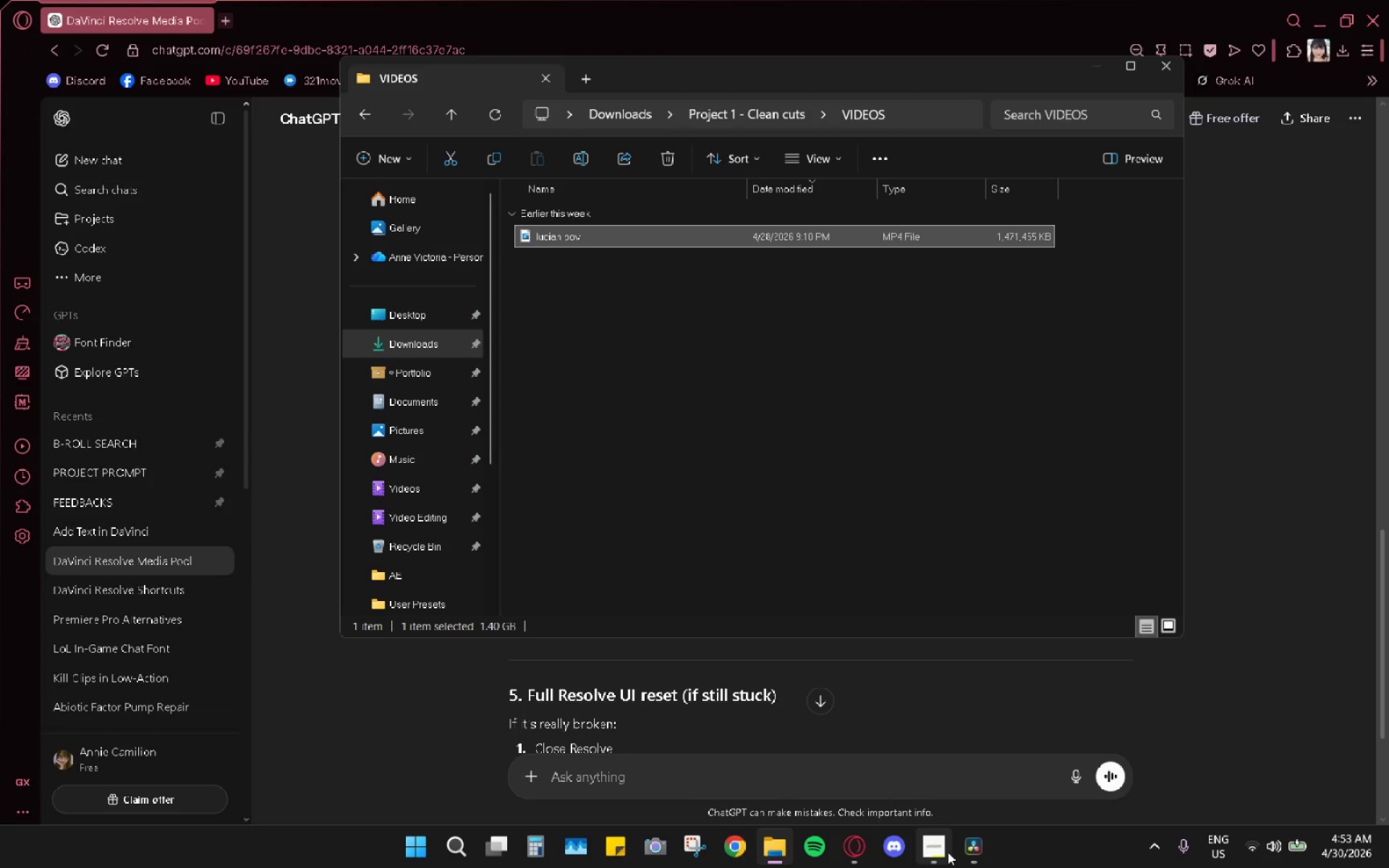 
left_click([965, 855])
 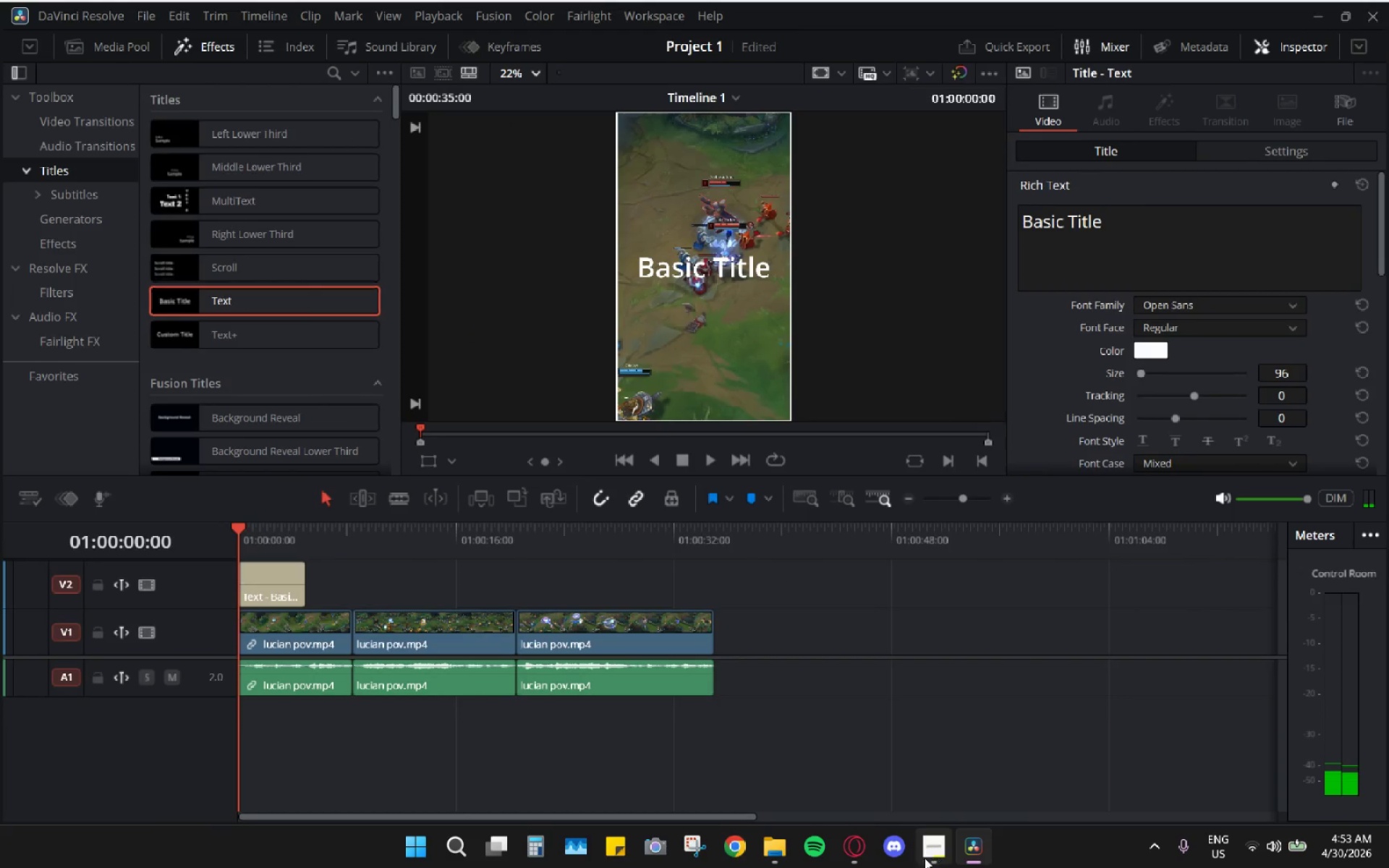 
left_click([916, 859])